 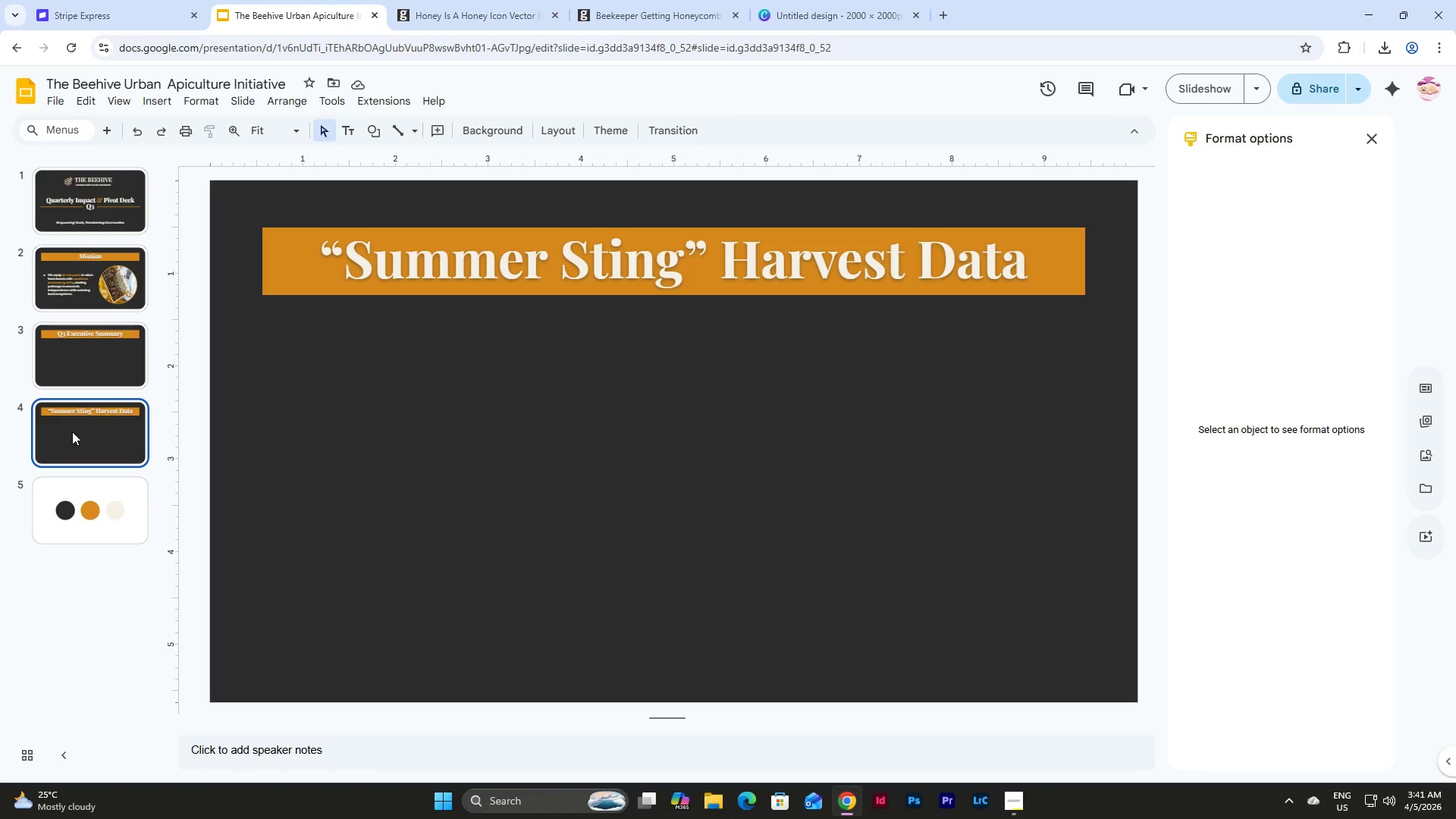 
key(Control+D)
 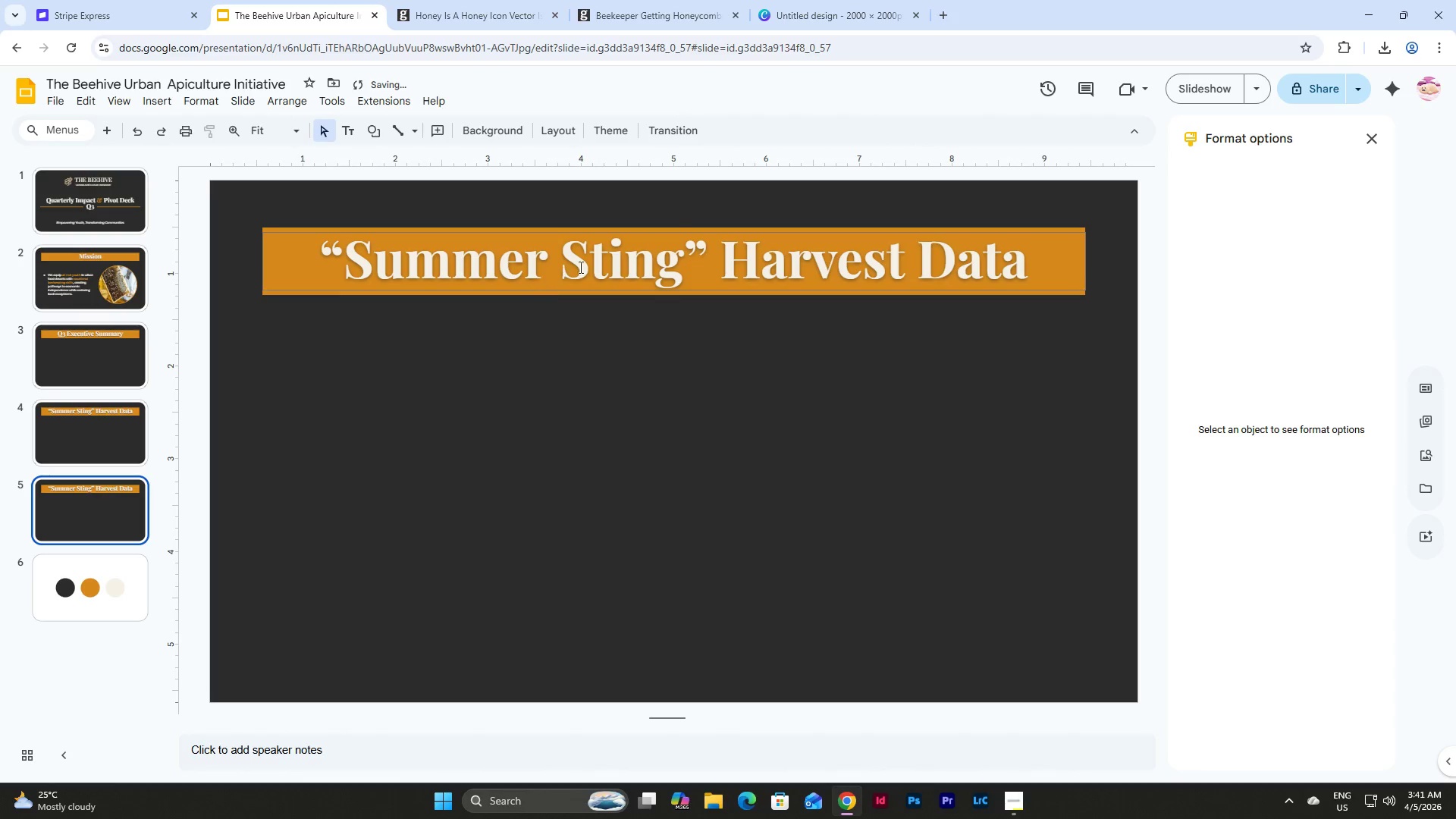 
left_click([581, 266])
 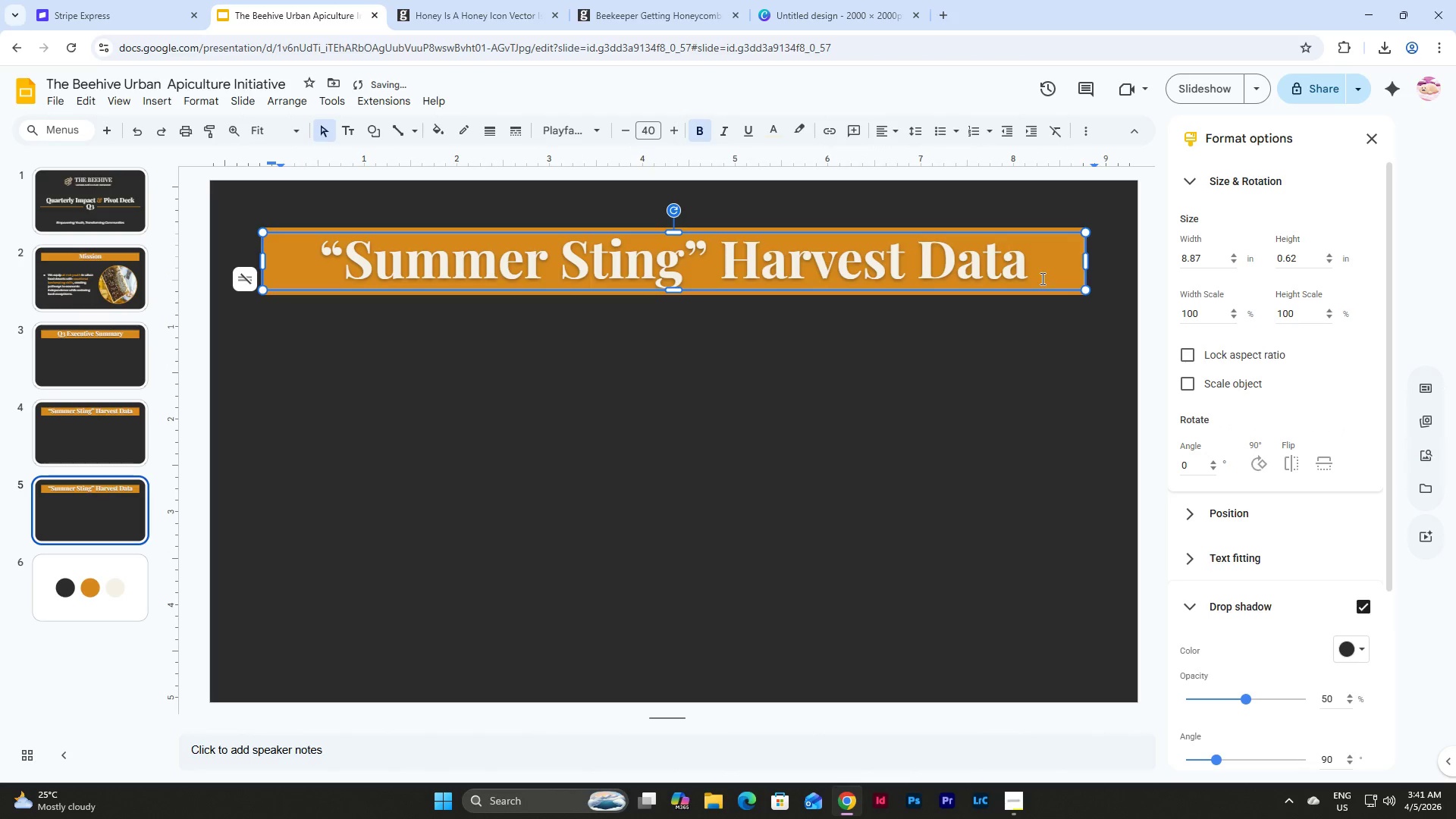 
left_click_drag(start_coordinate=[1040, 269], to_coordinate=[300, 235])
 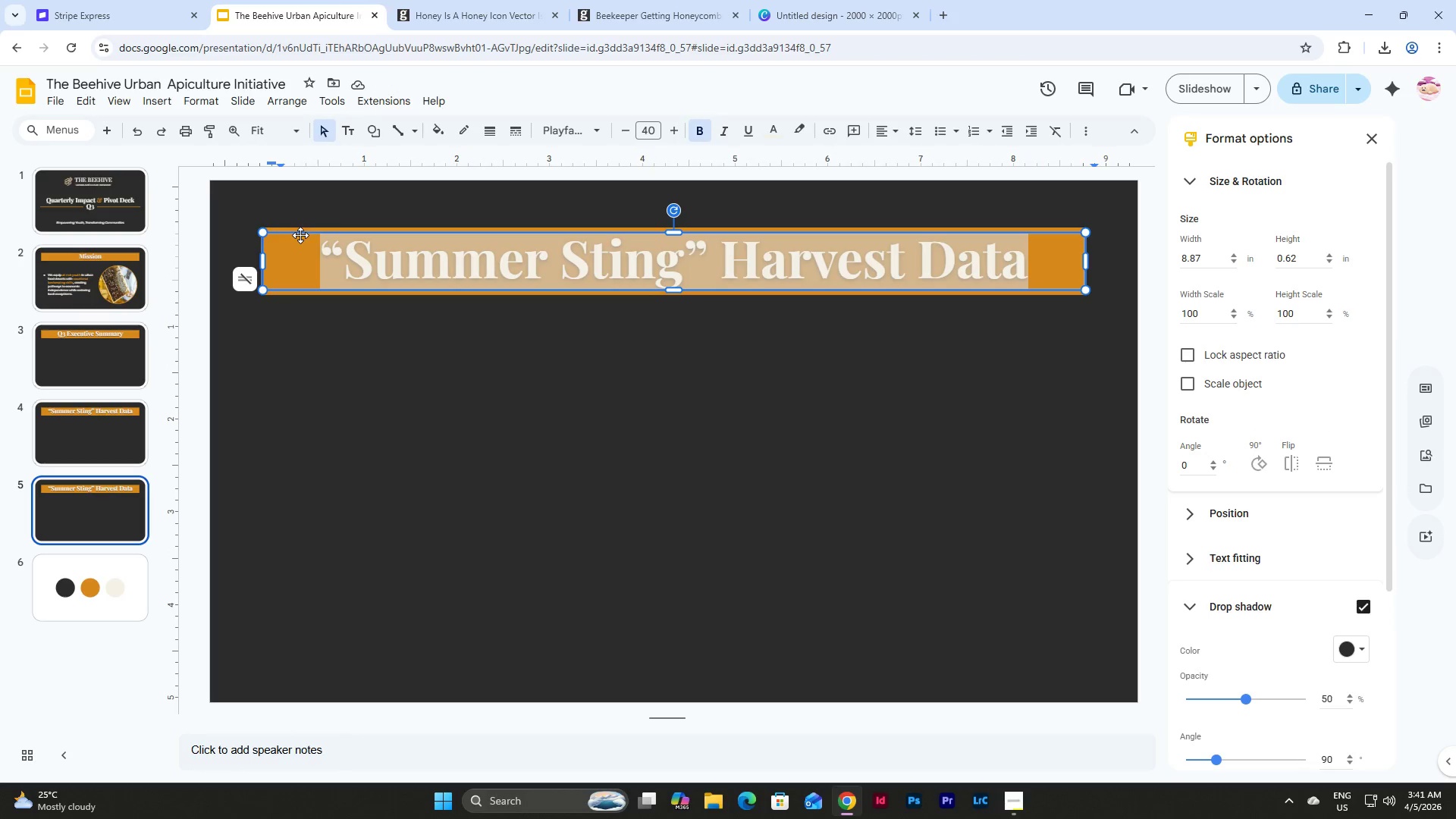 
type(Youth Engagement Metrics)
 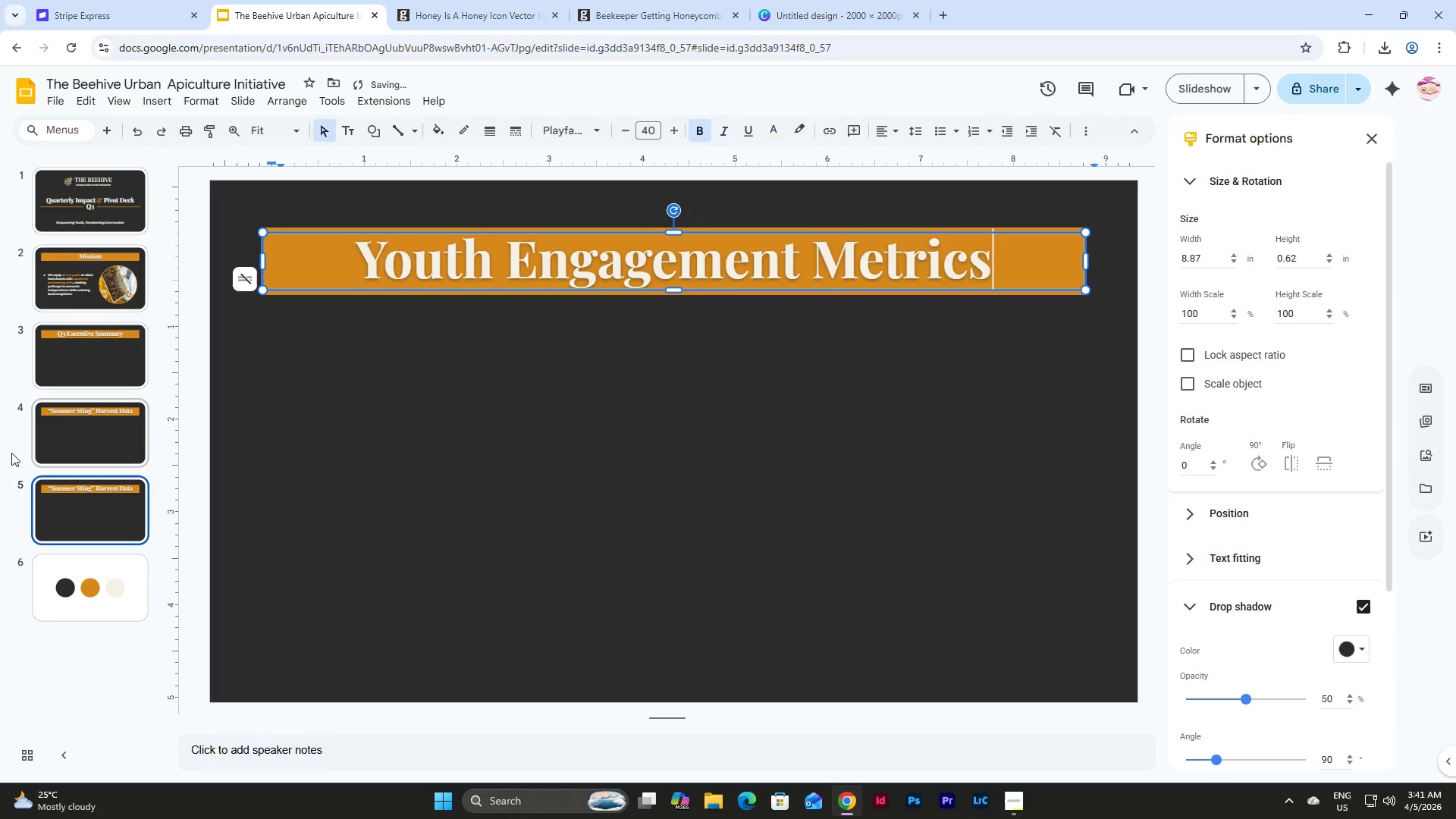 
left_click([87, 482])
 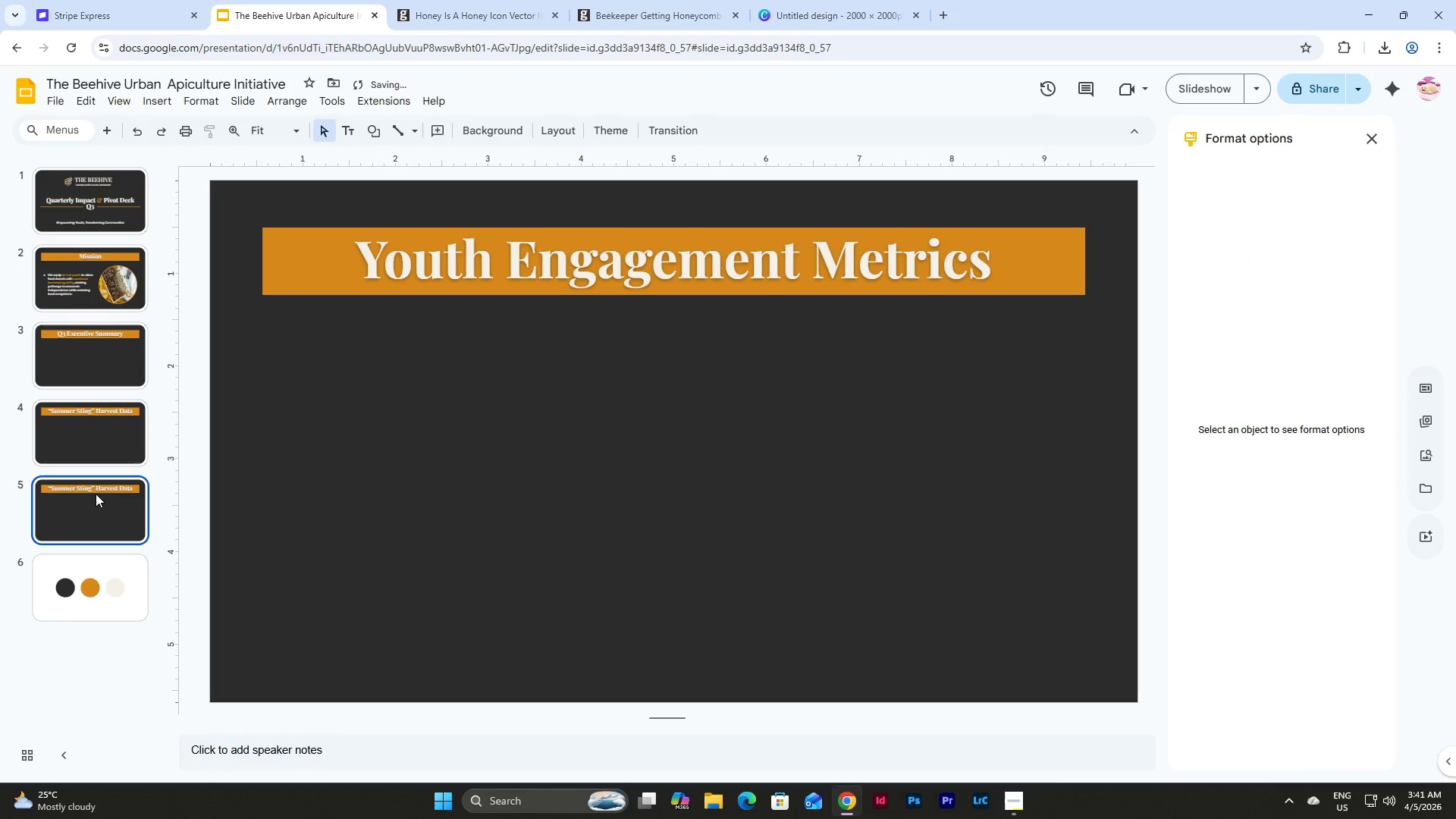 
hold_key(key=ControlLeft, duration=0.58)
 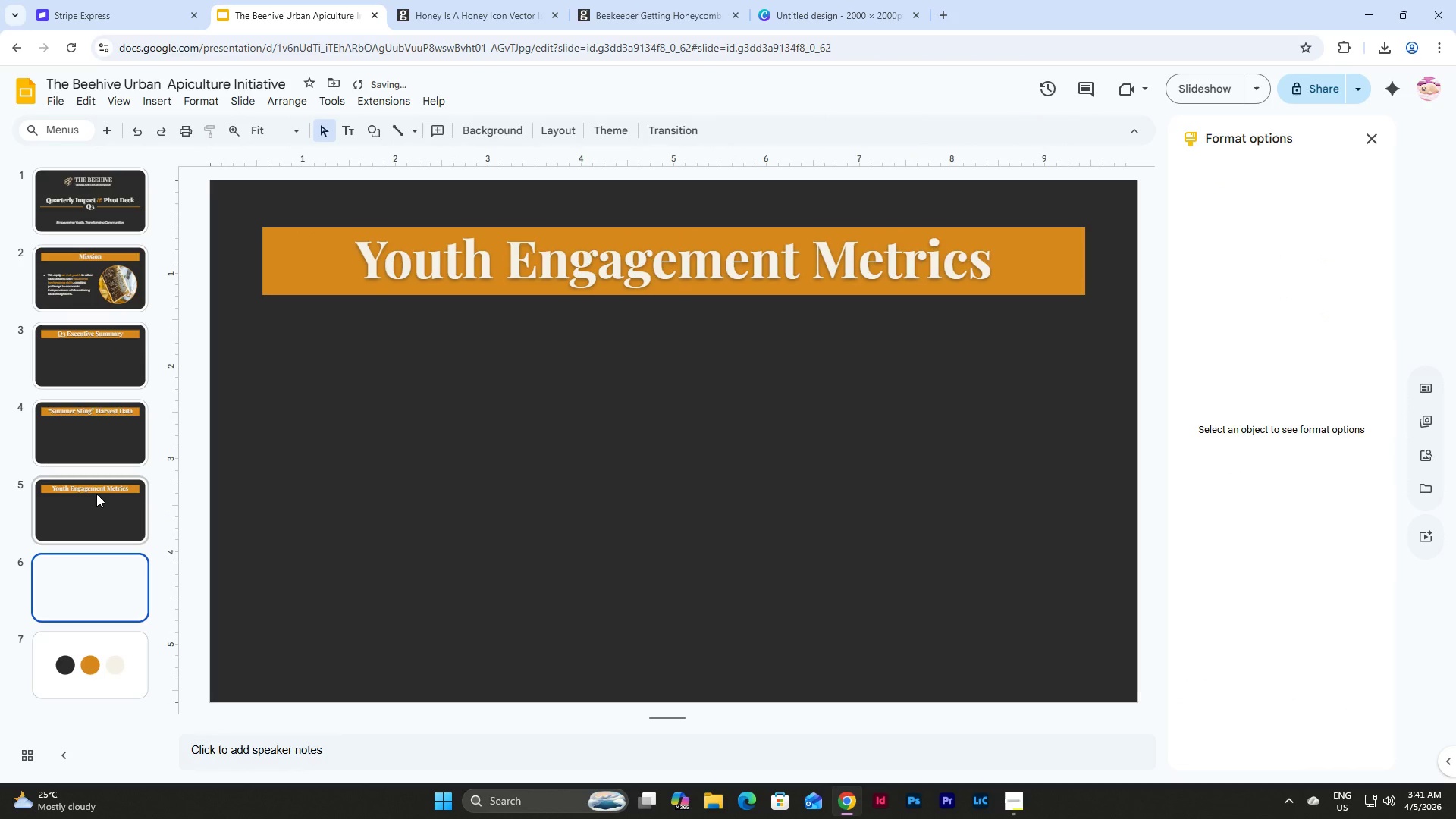 
key(Control+D)
 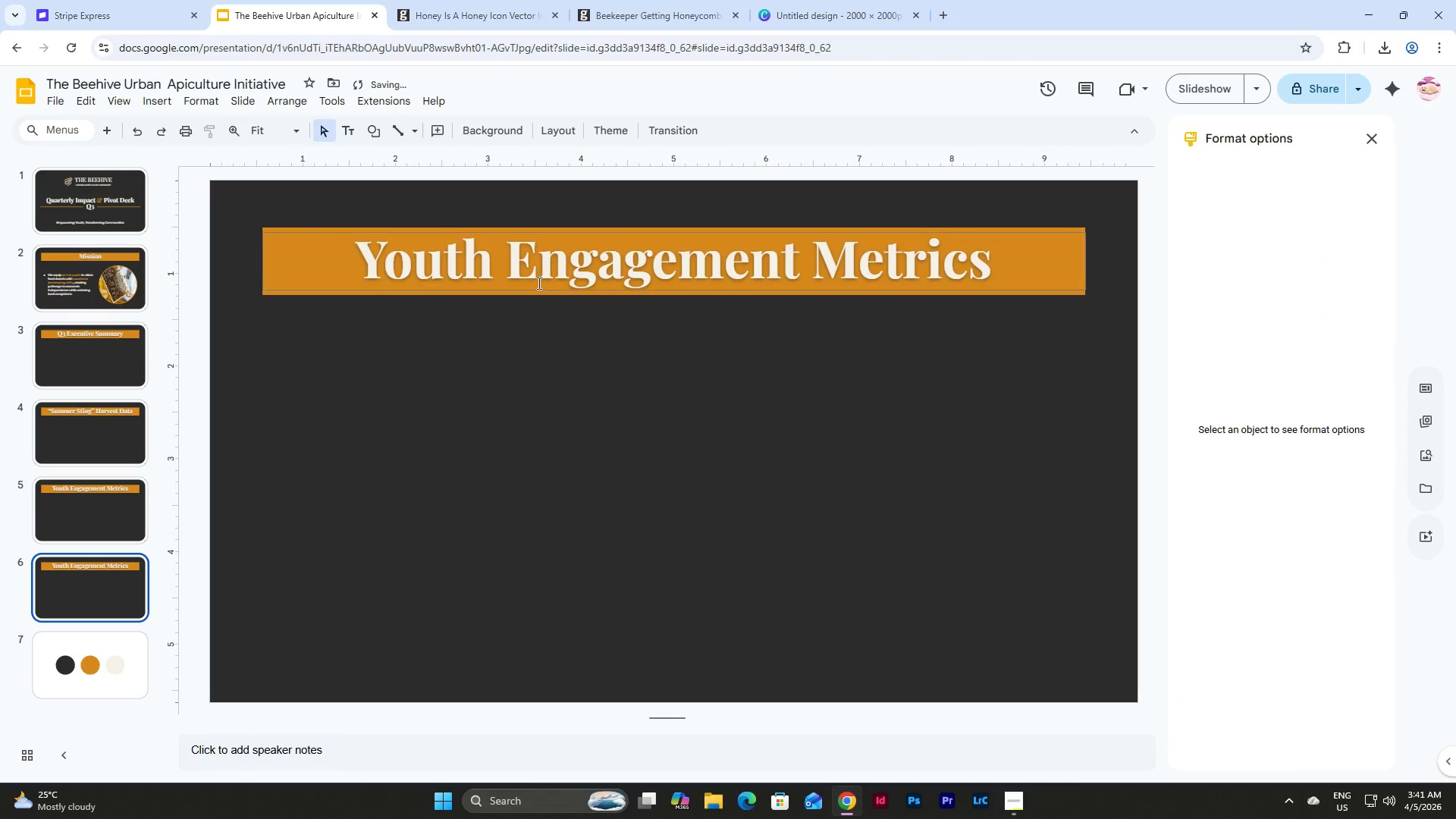 
left_click([554, 270])
 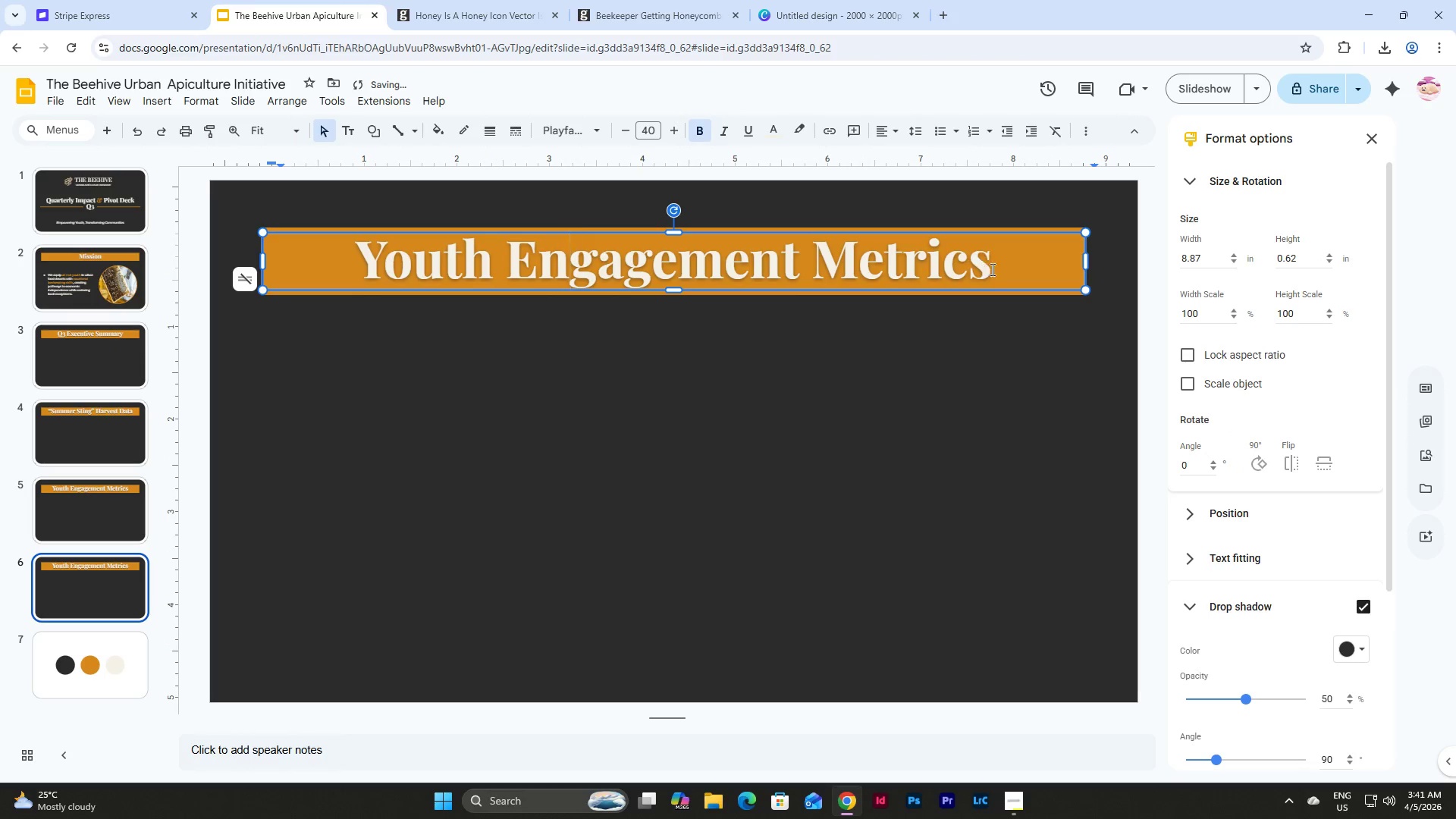 
left_click_drag(start_coordinate=[996, 268], to_coordinate=[330, 248])
 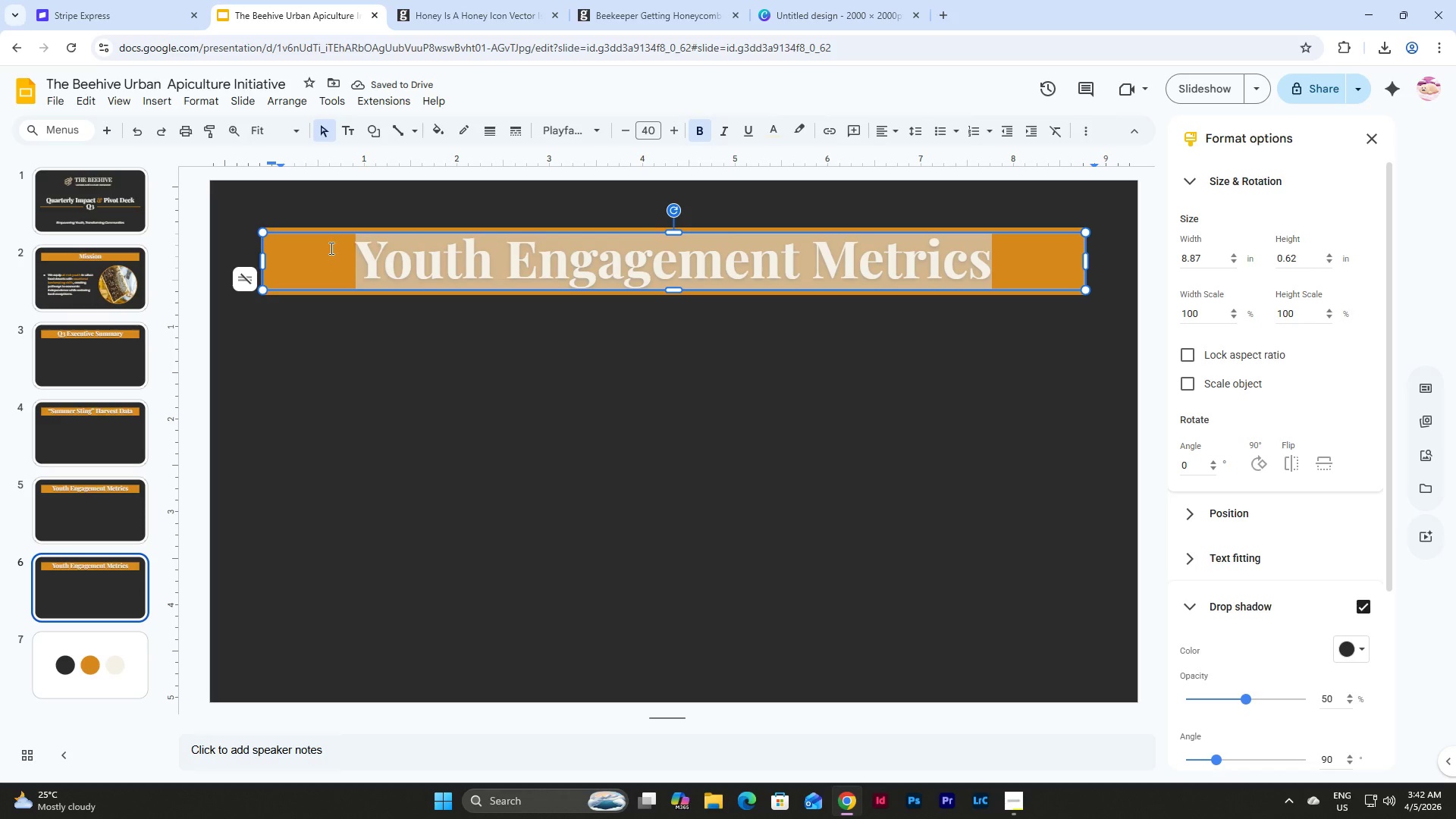 
type(You Pr)
key(Backspace)
key(Backspace)
key(Backspace)
type(th Program Impact)
 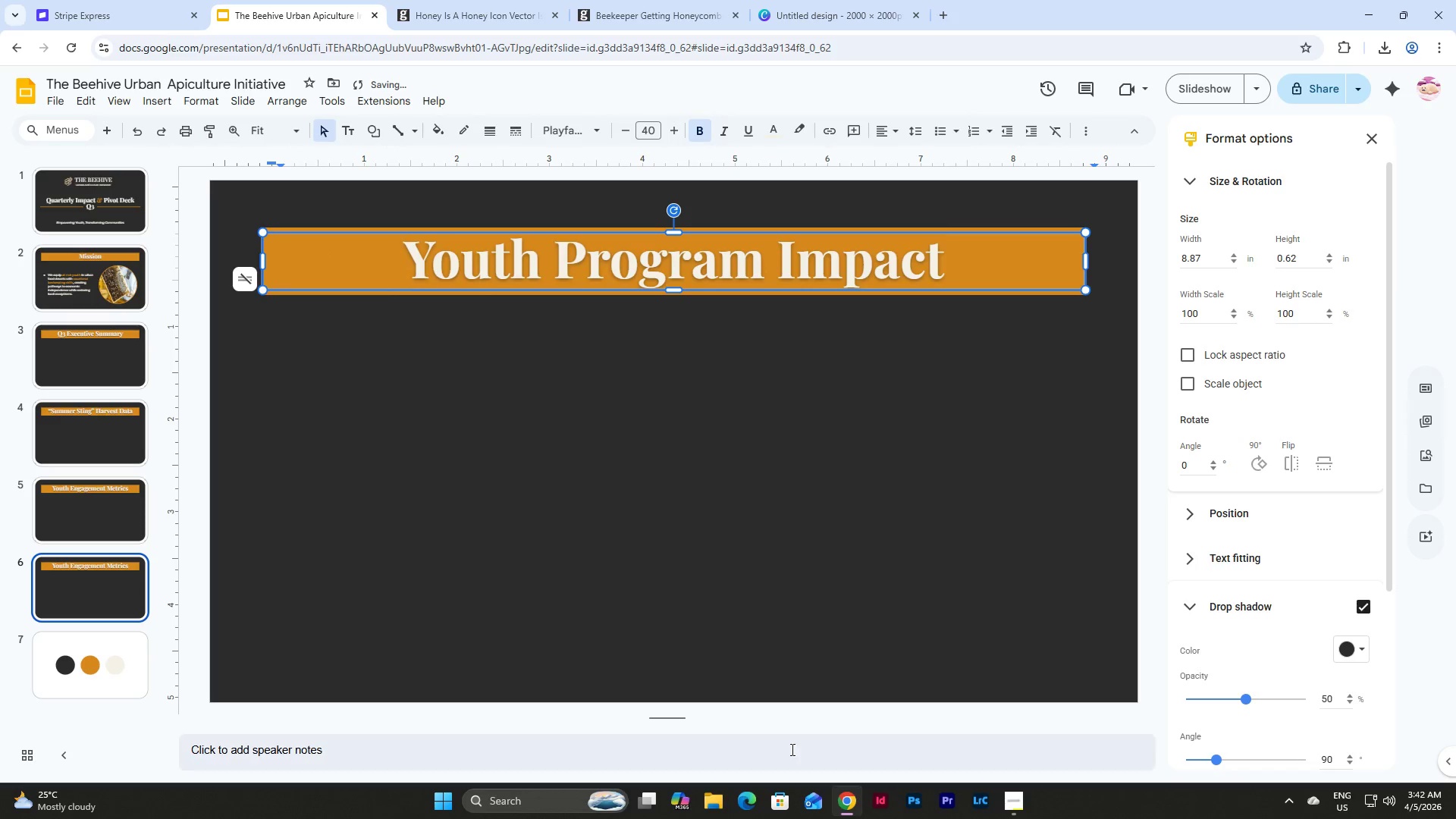 
left_click([1017, 799])